 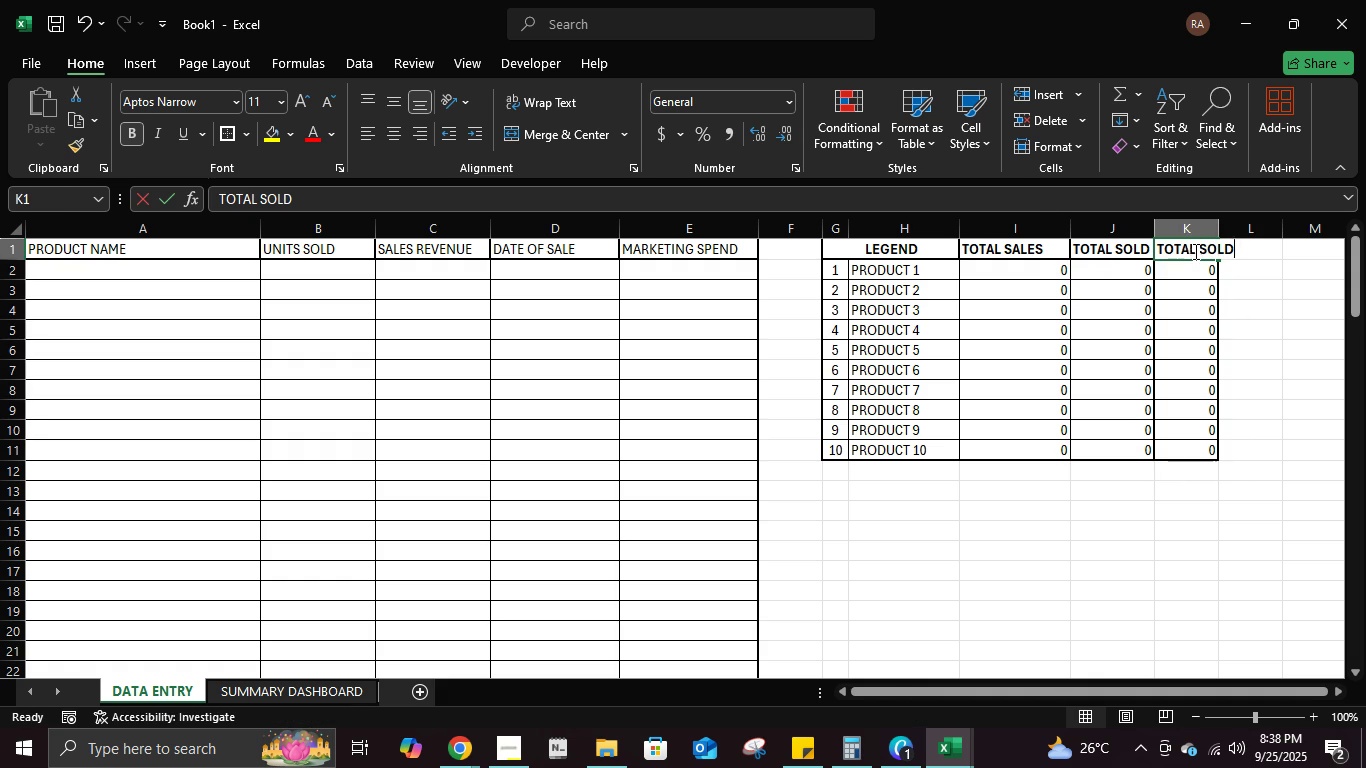 
type(marketing spend)
 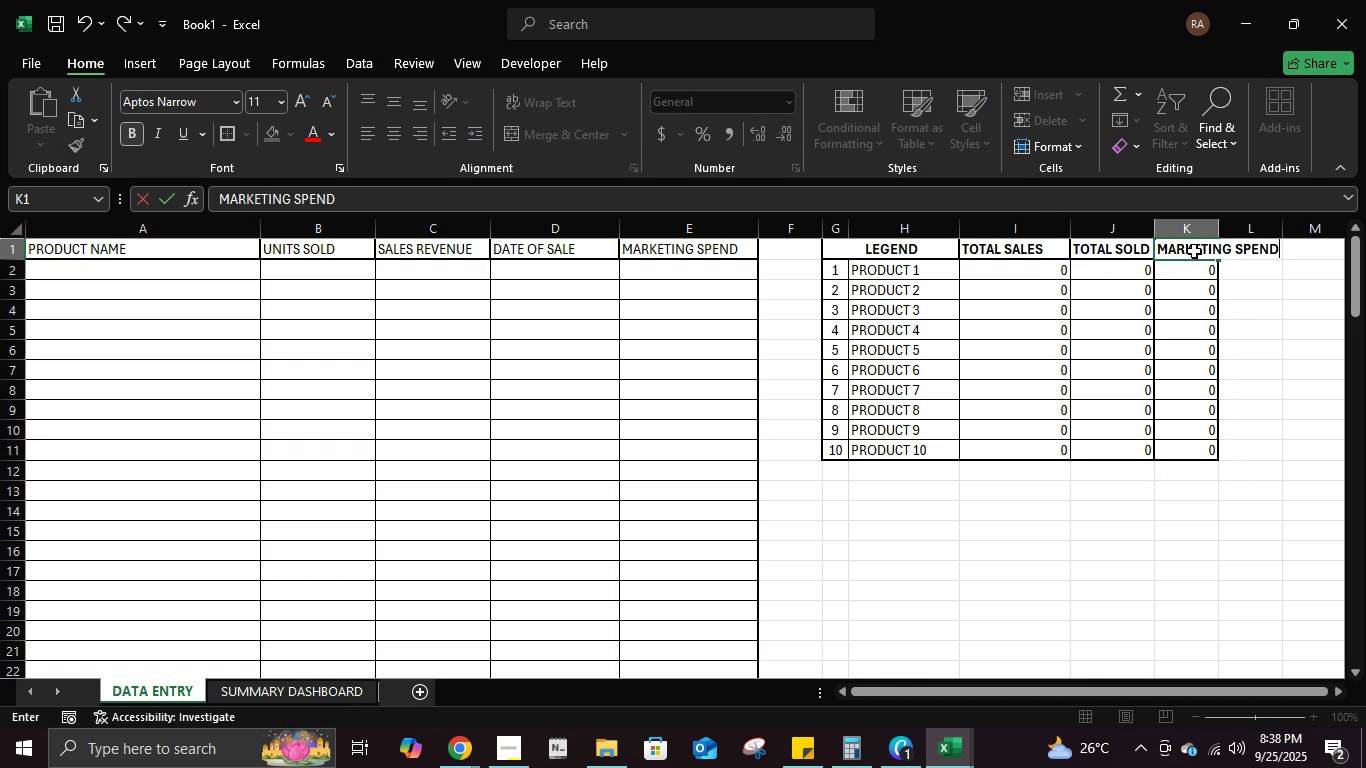 
key(Enter)
 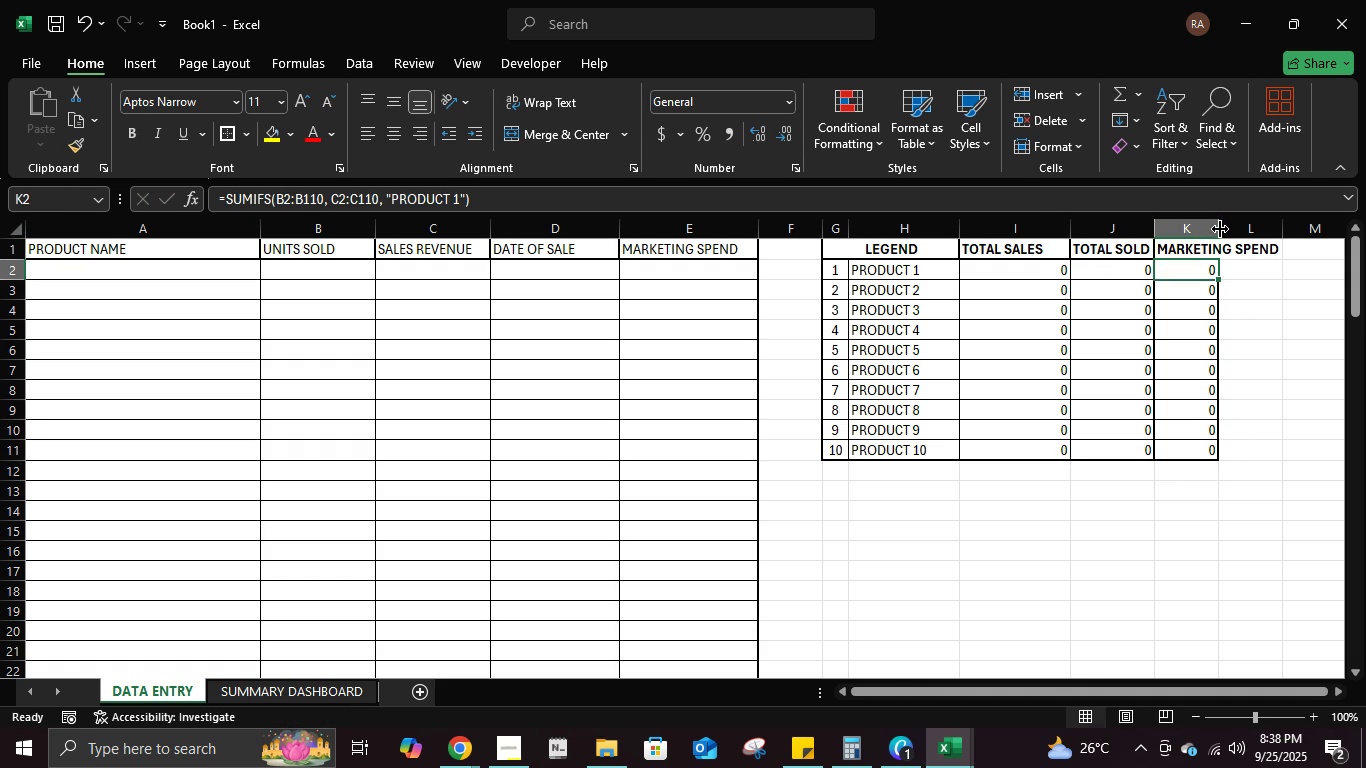 
left_click([1210, 249])
 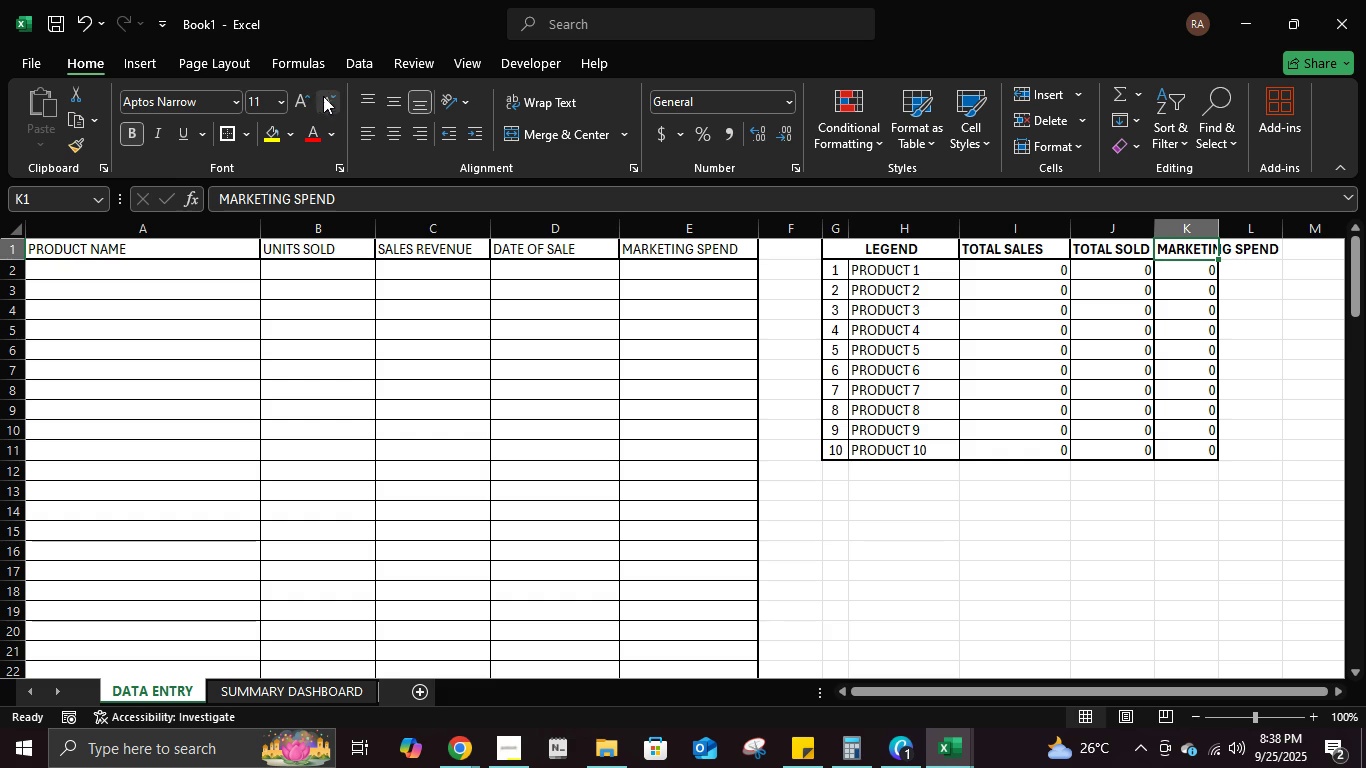 
left_click([329, 98])
 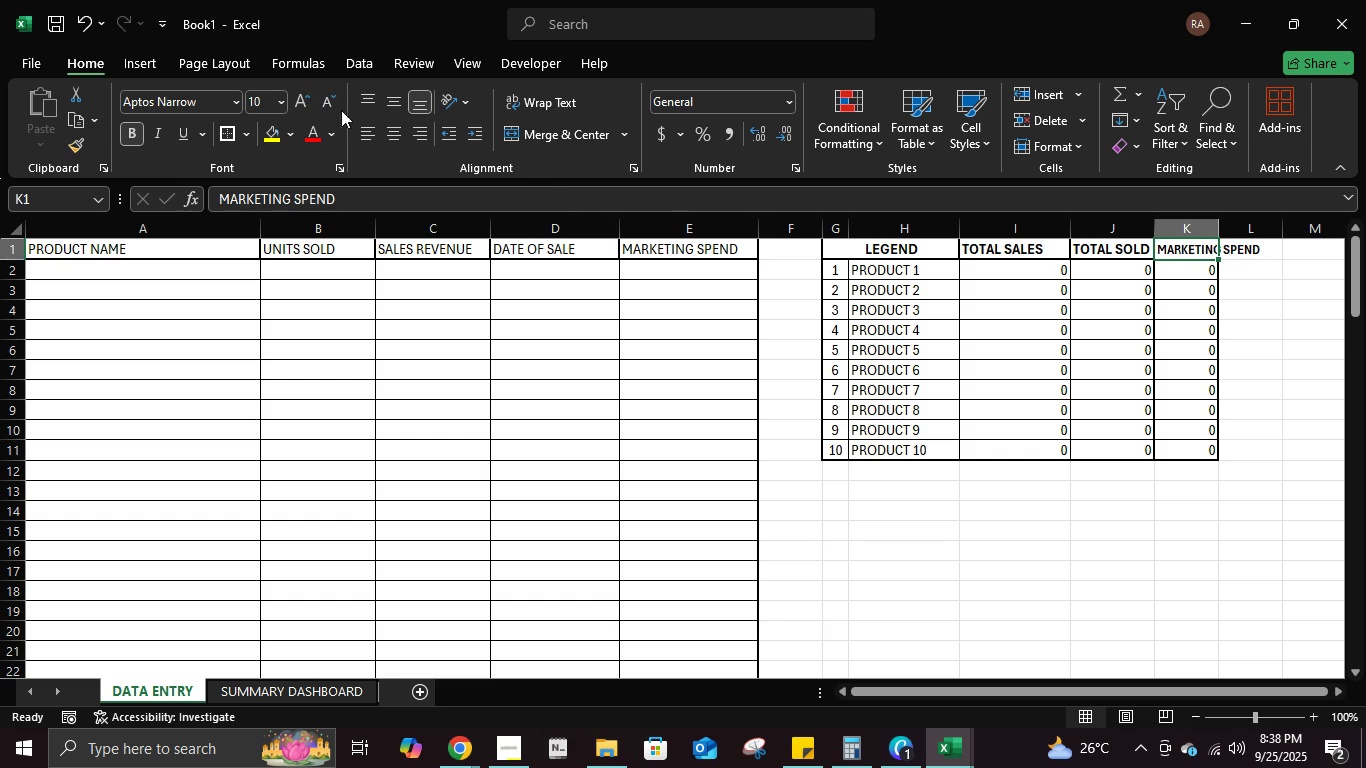 
left_click([308, 102])